 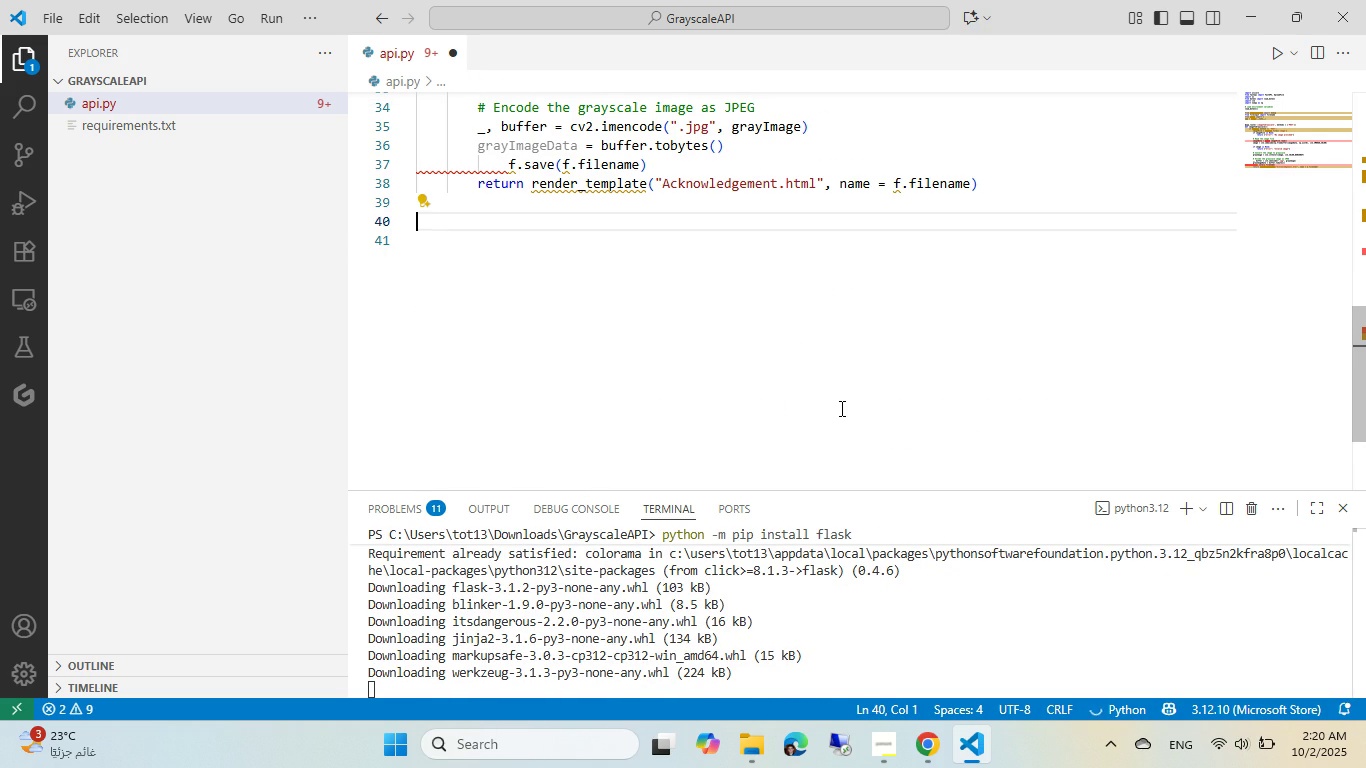 
key(Backspace)
 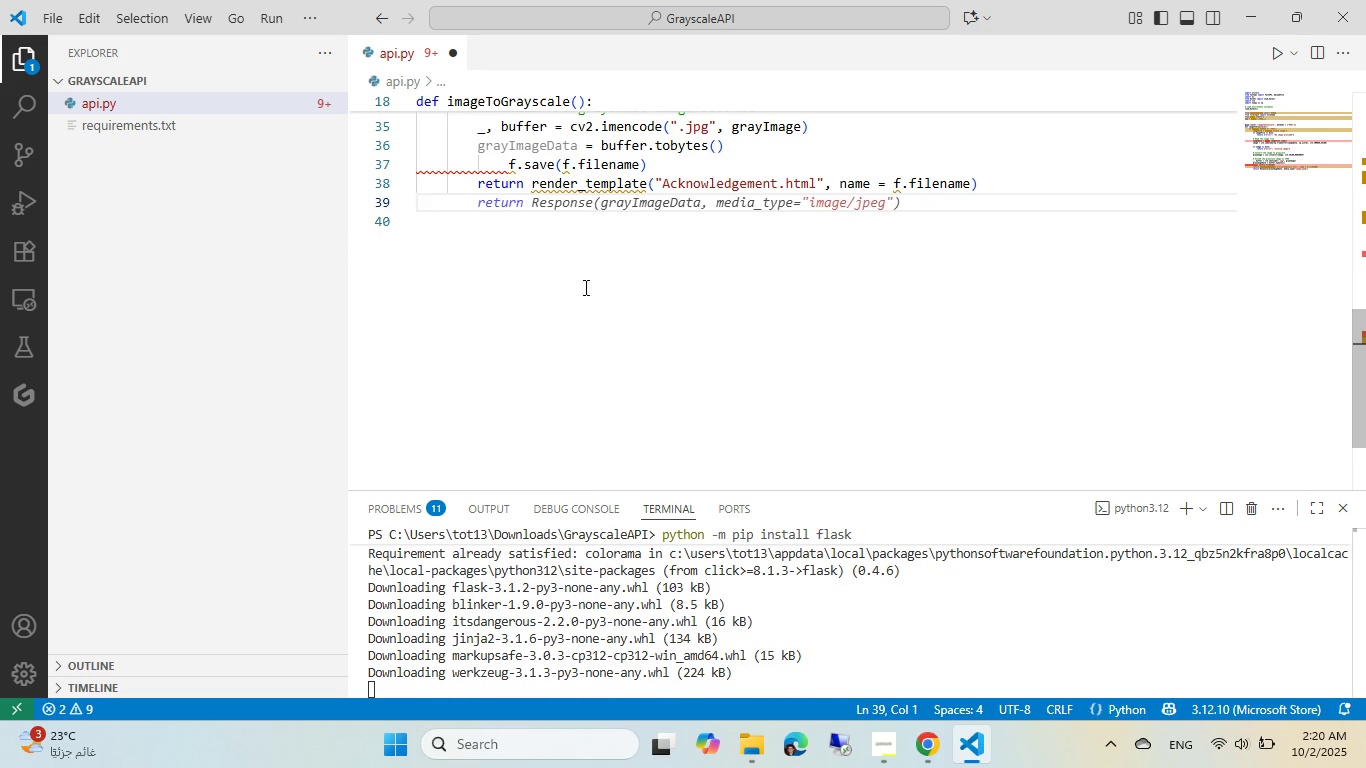 
scroll: coordinate [527, 263], scroll_direction: up, amount: 3.0
 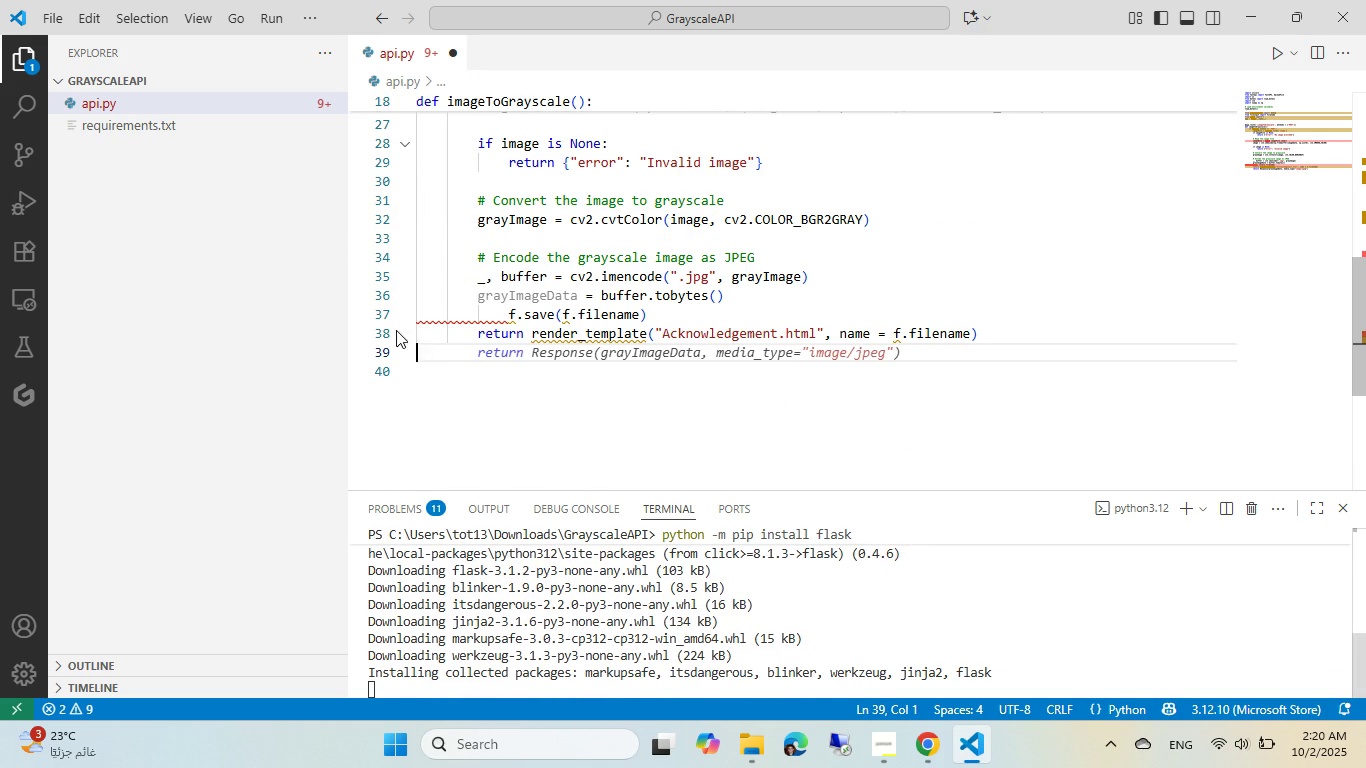 
left_click([387, 327])
 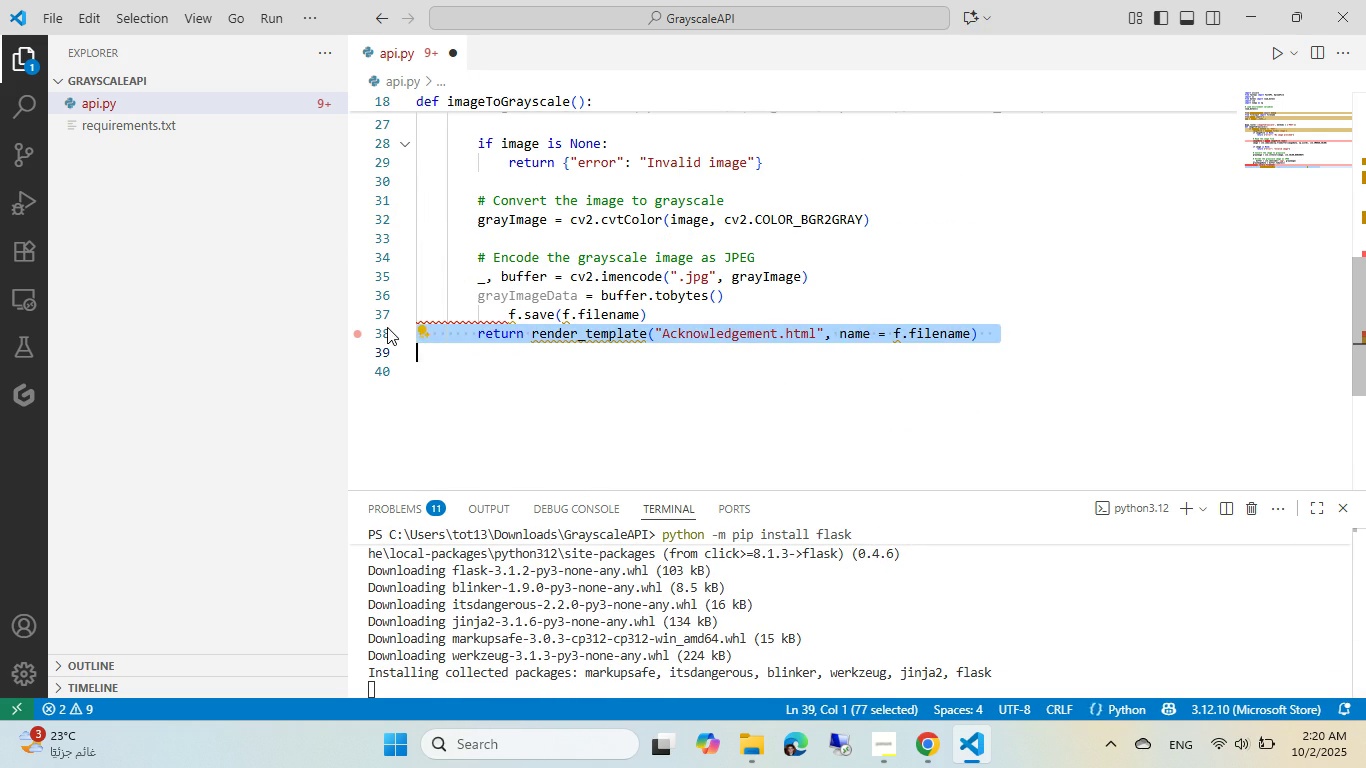 
key(Backspace)
 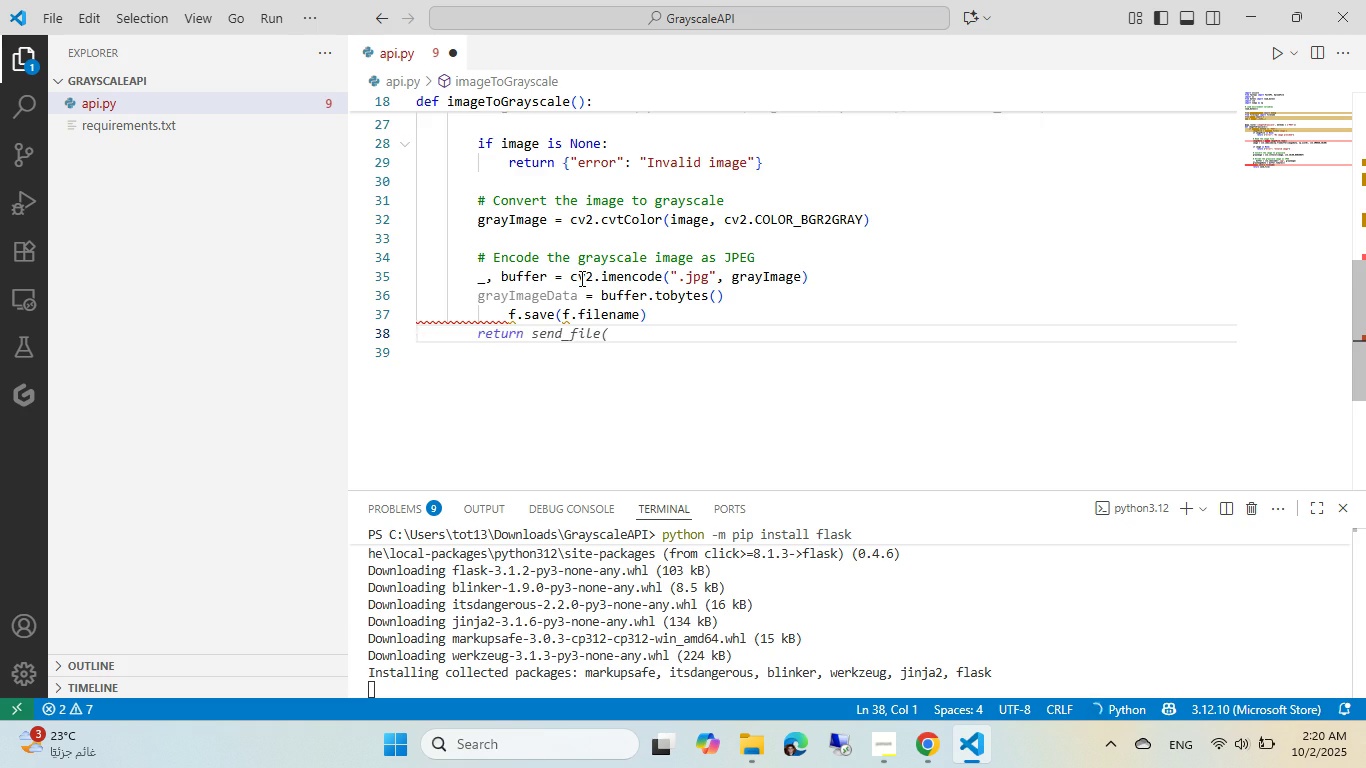 
scroll: coordinate [580, 278], scroll_direction: up, amount: 1.0
 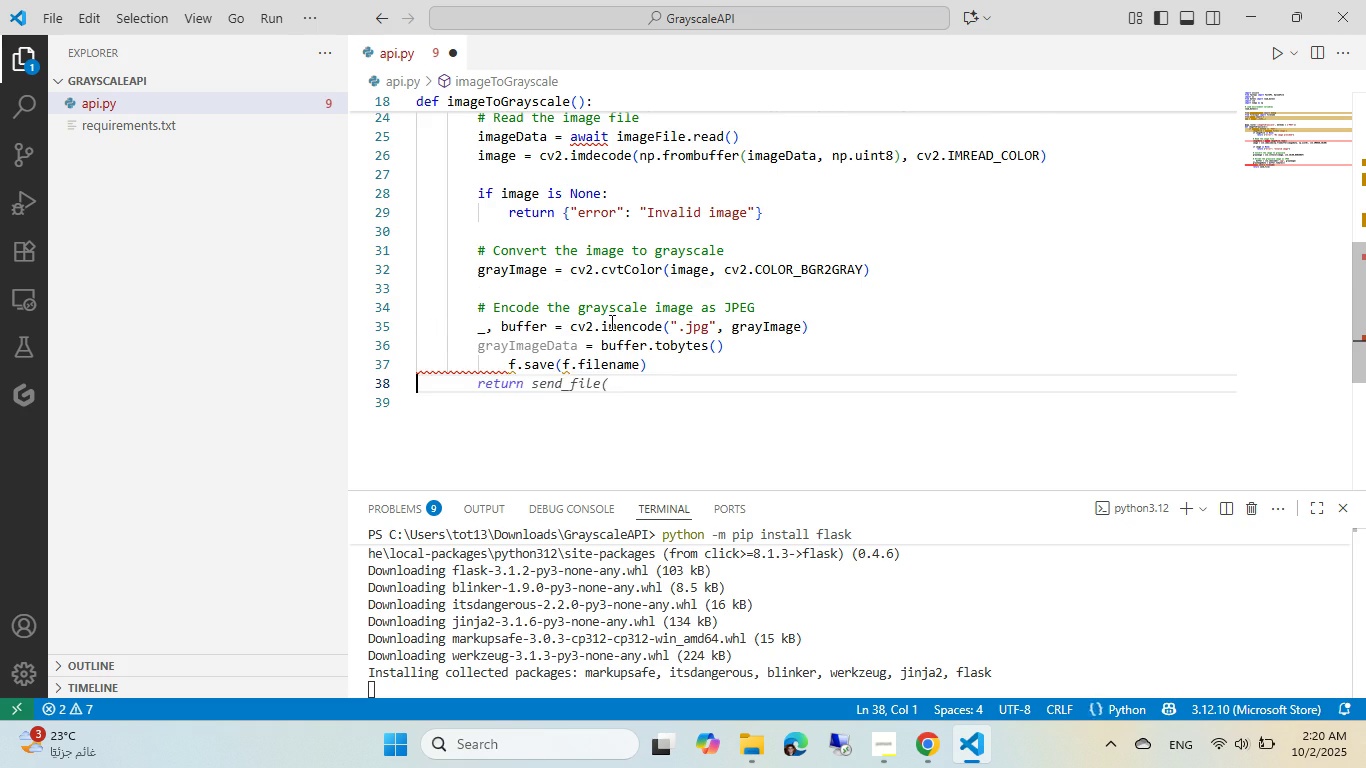 
left_click([610, 322])
 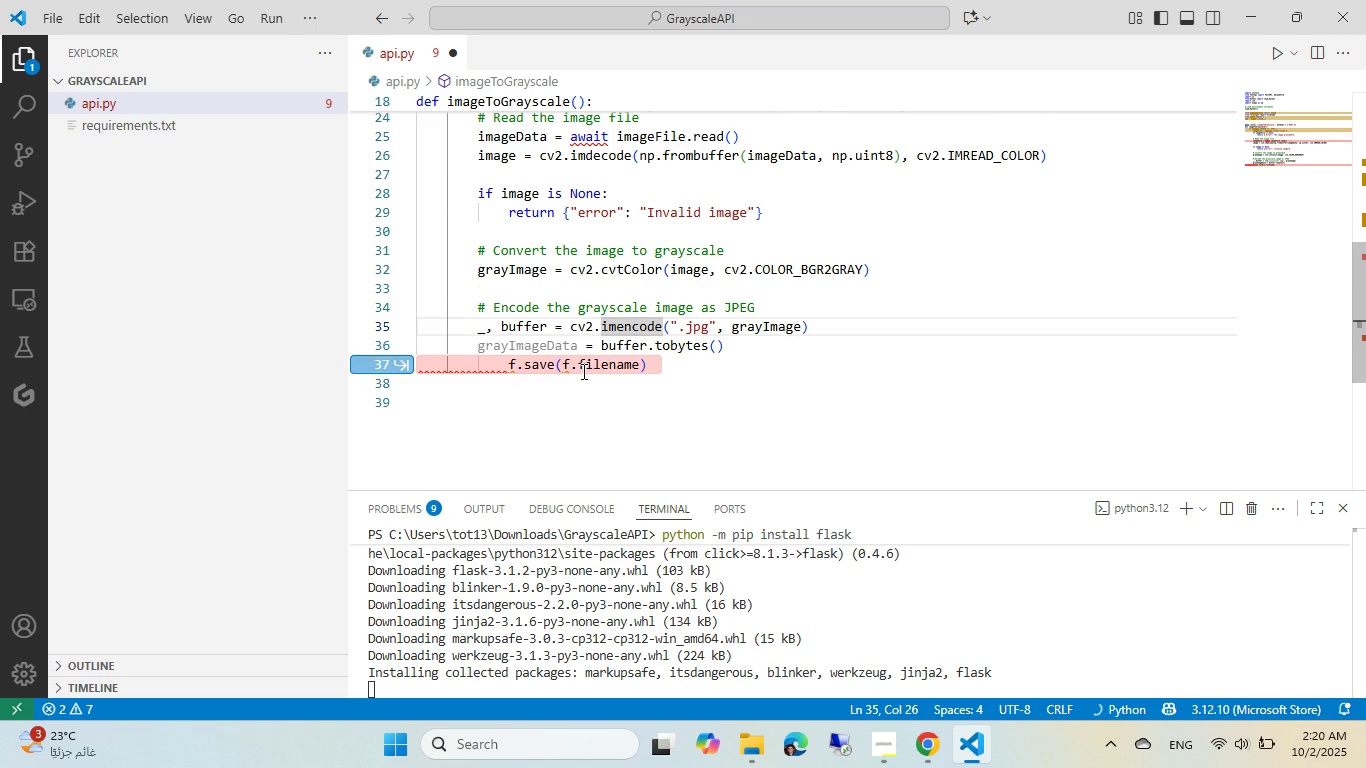 
left_click([582, 371])
 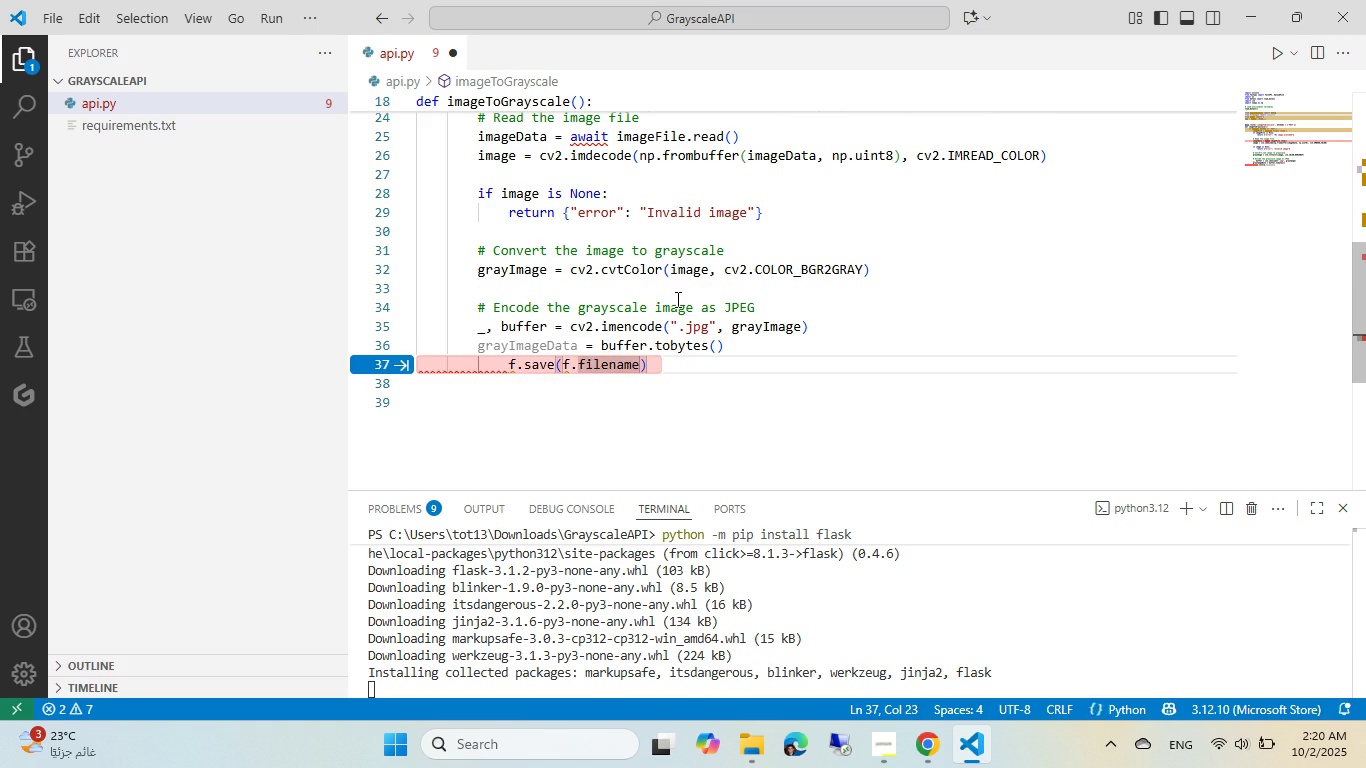 
key(Tab)
 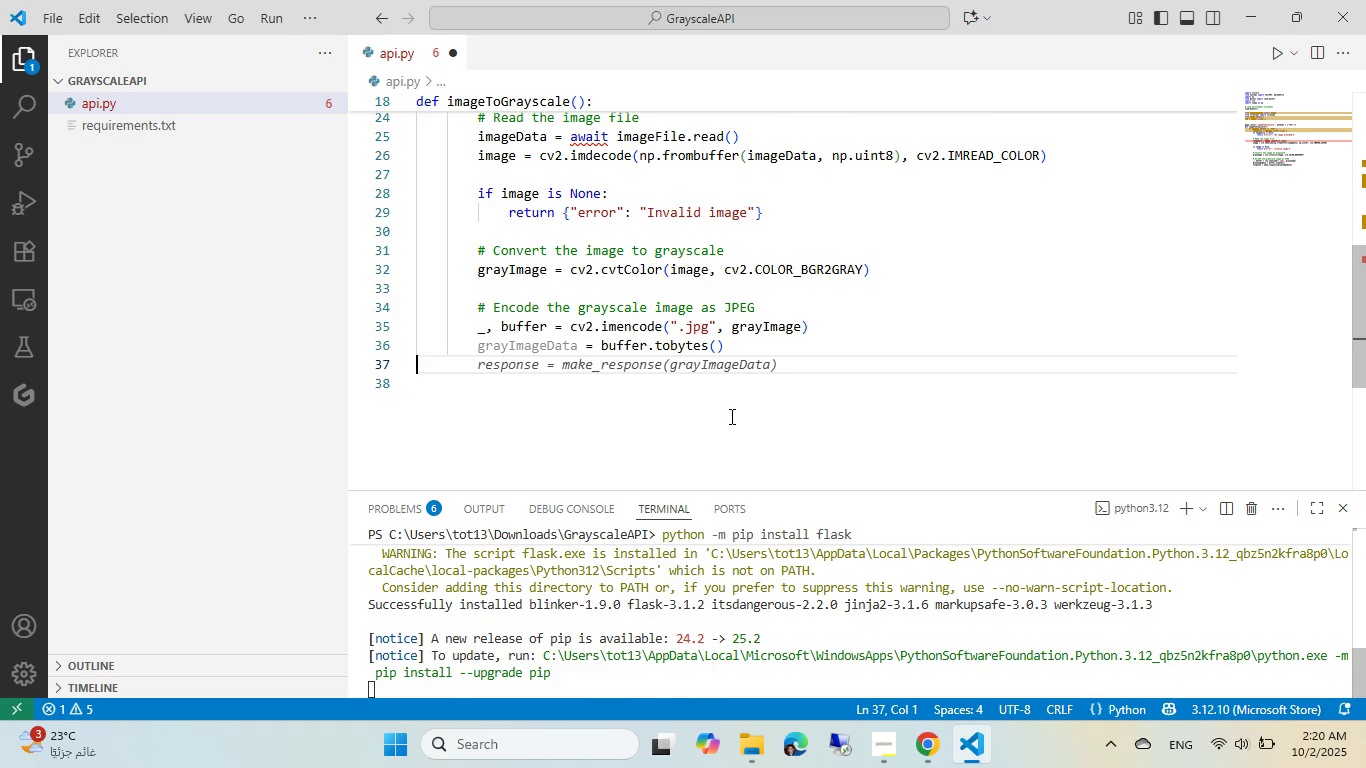 
key(Tab)
 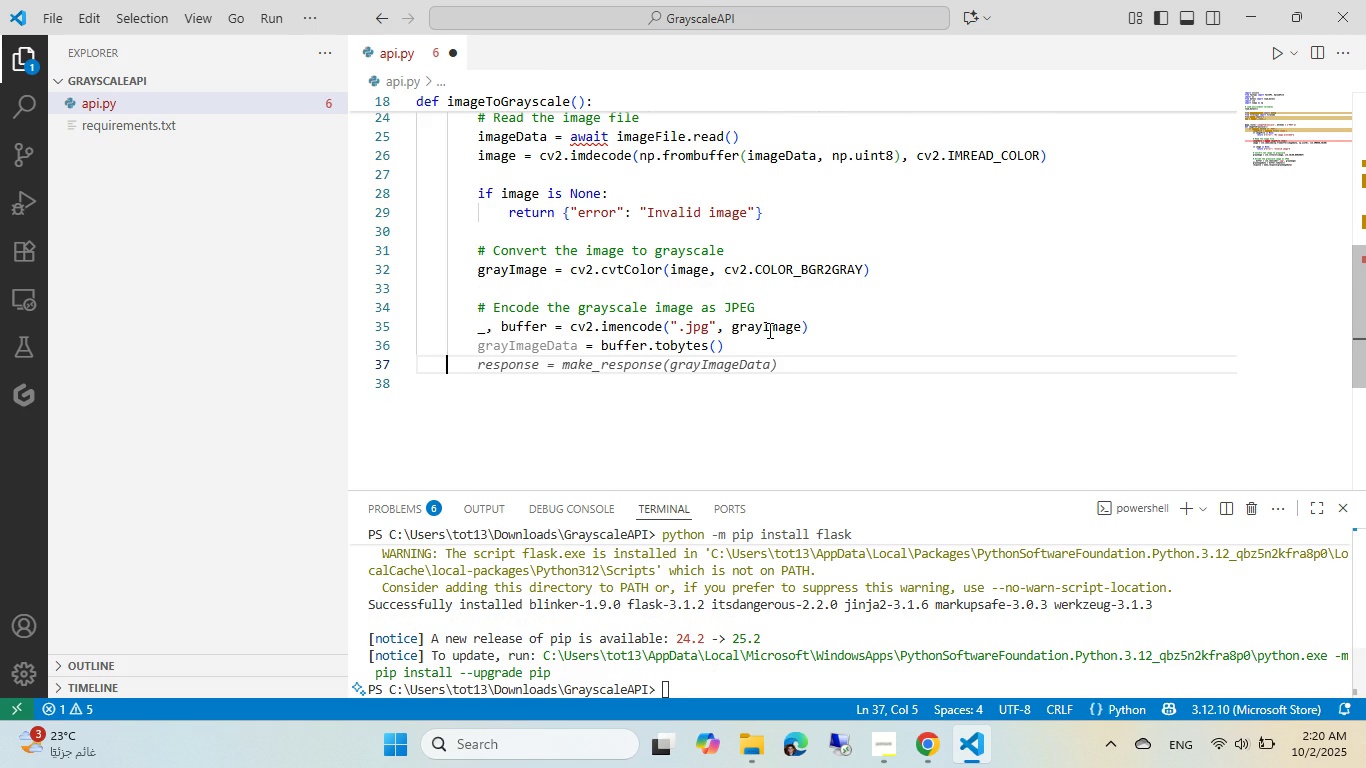 
key(Tab)
 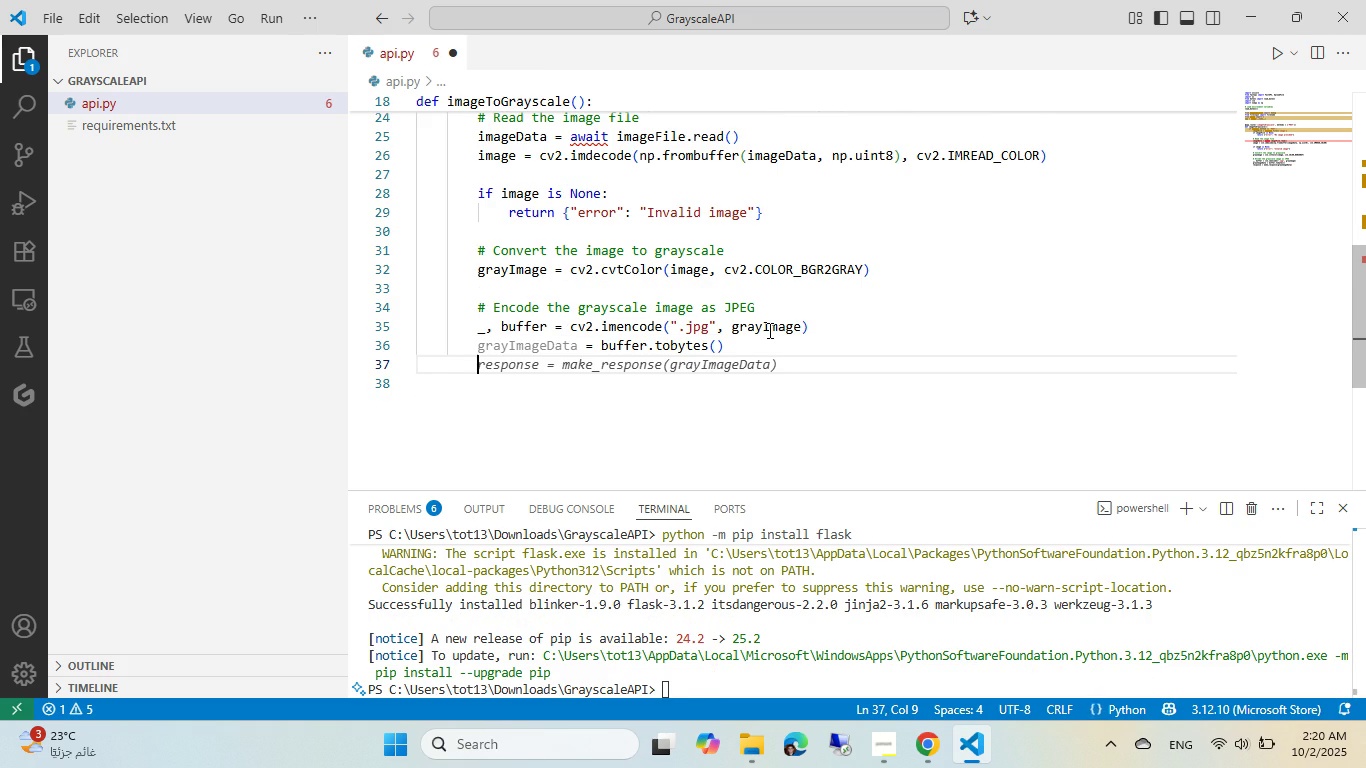 
key(Tab)
 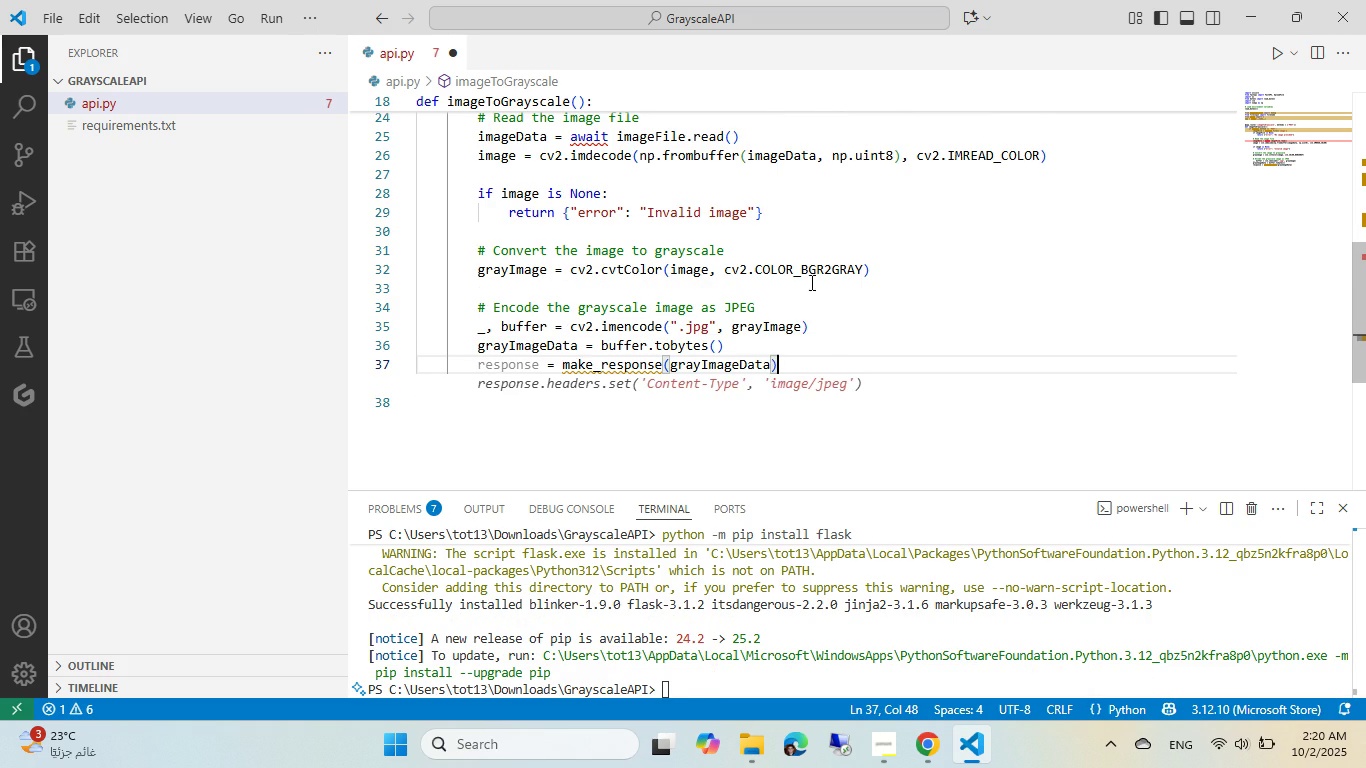 
key(Tab)
 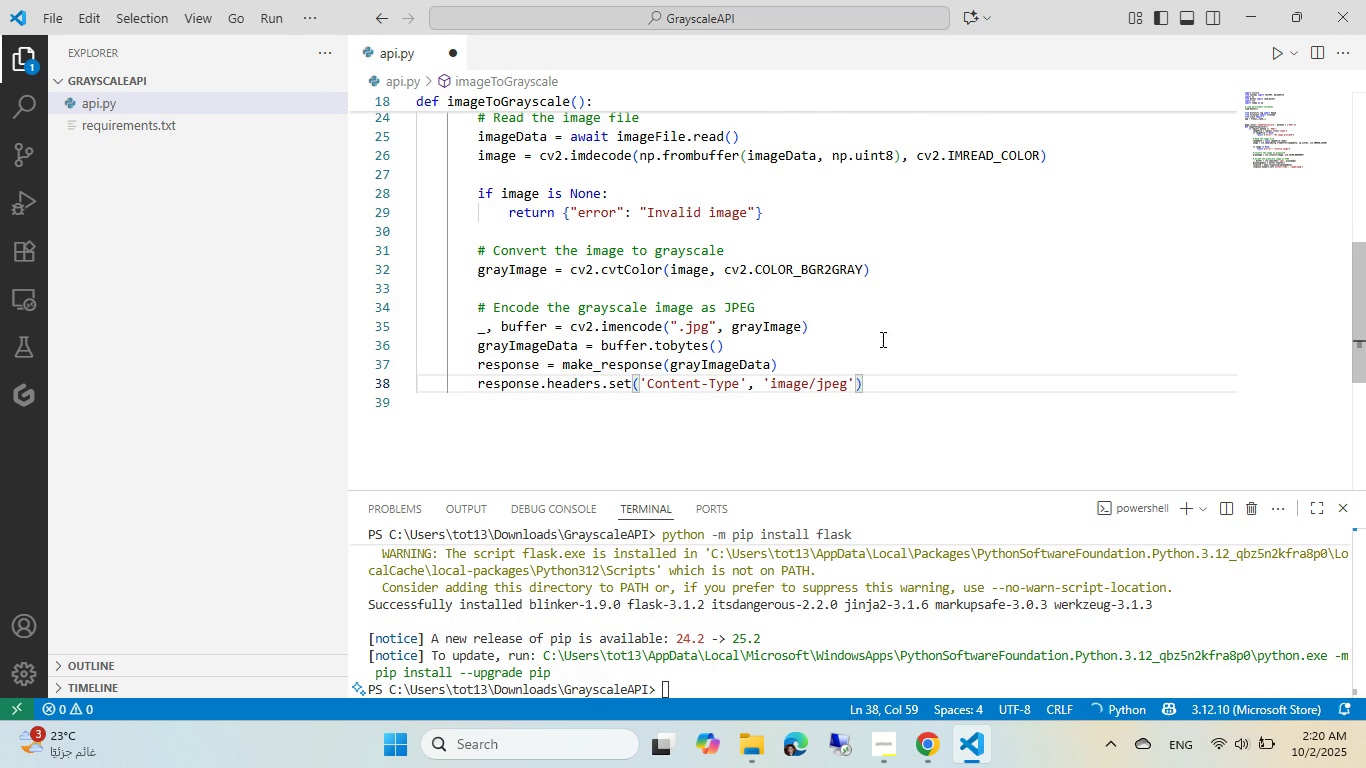 
scroll: coordinate [777, 305], scroll_direction: up, amount: 1.0
 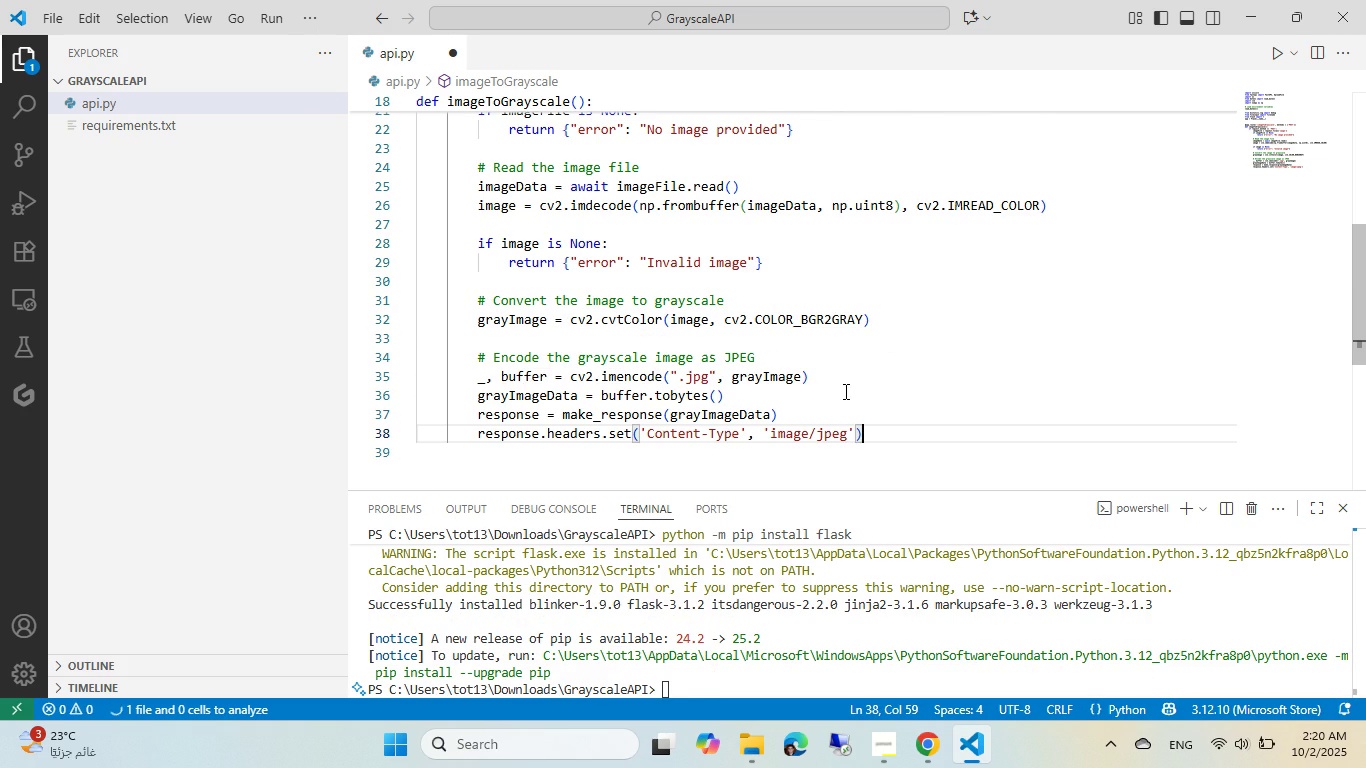 
key(NumpadDecimal)
 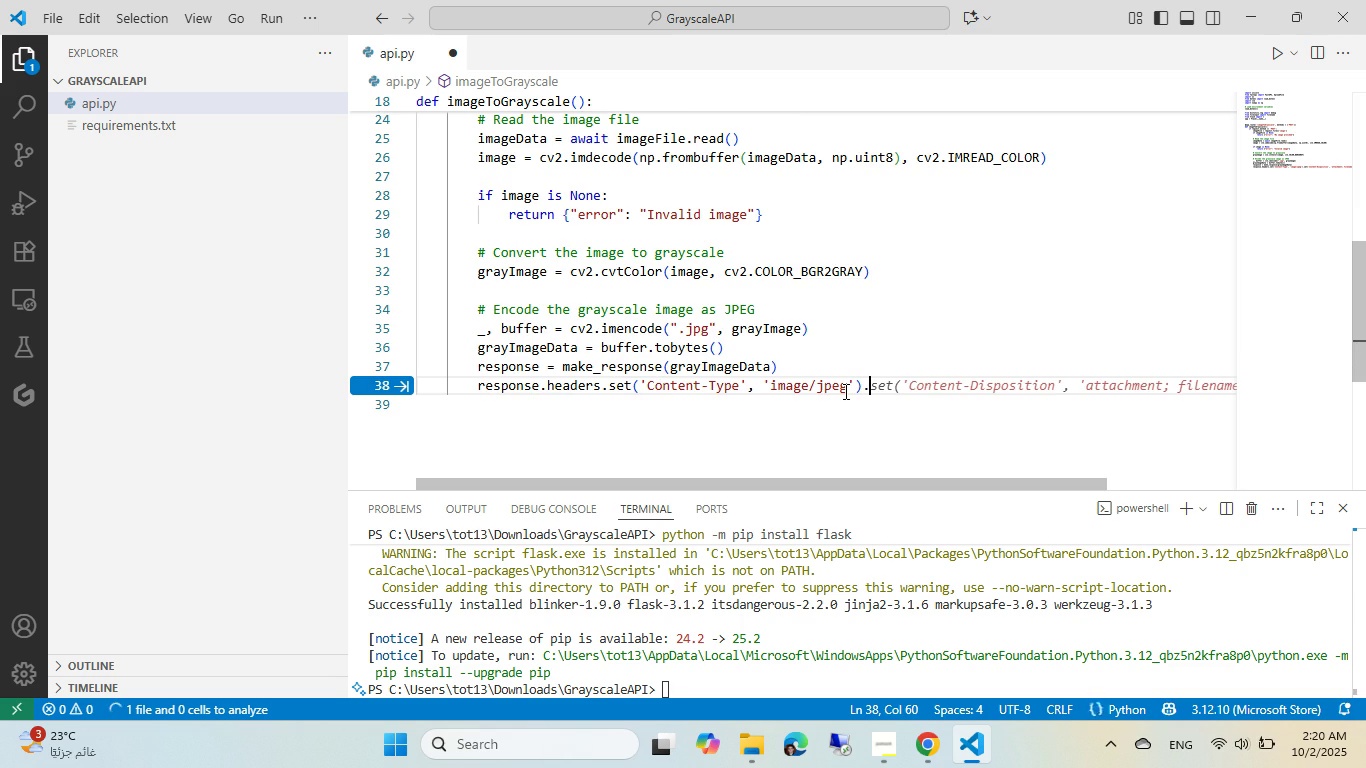 
key(Backspace)
 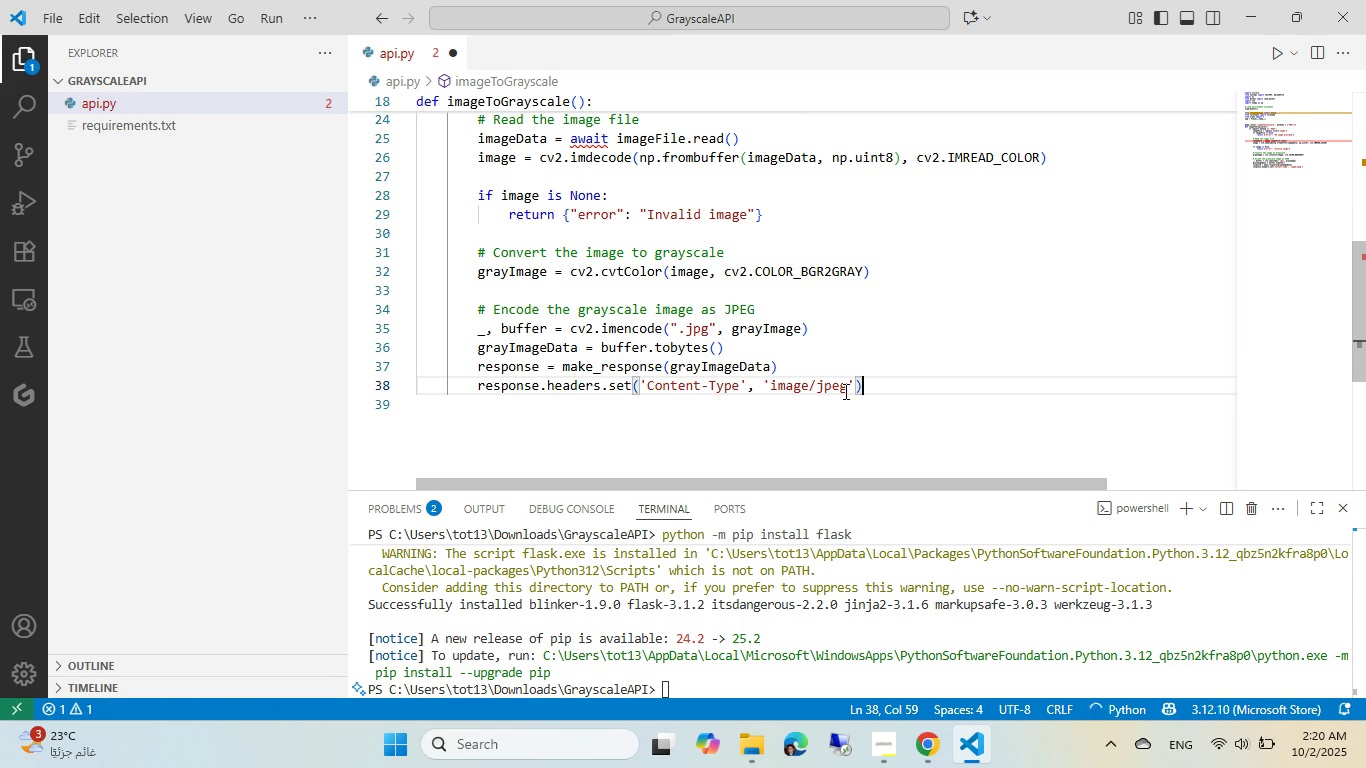 
key(Enter)
 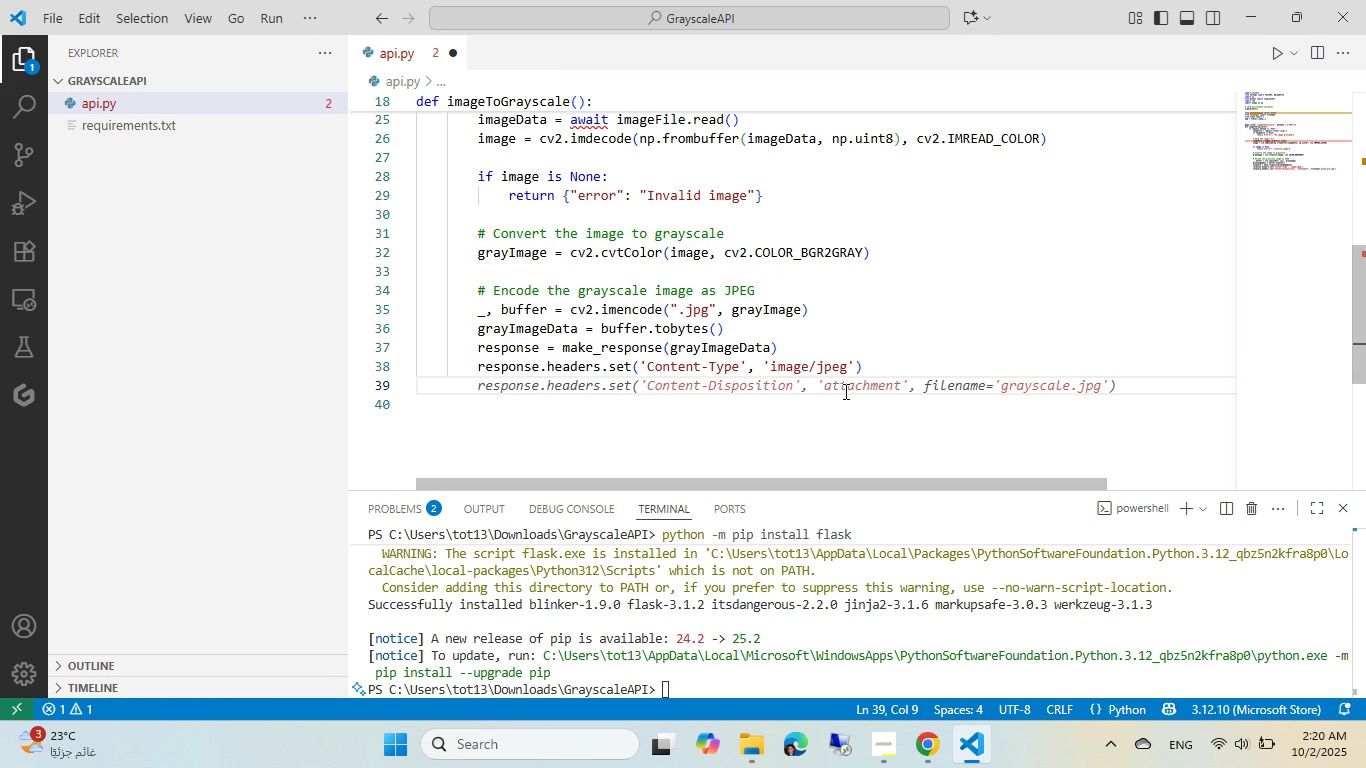 
wait(6.1)
 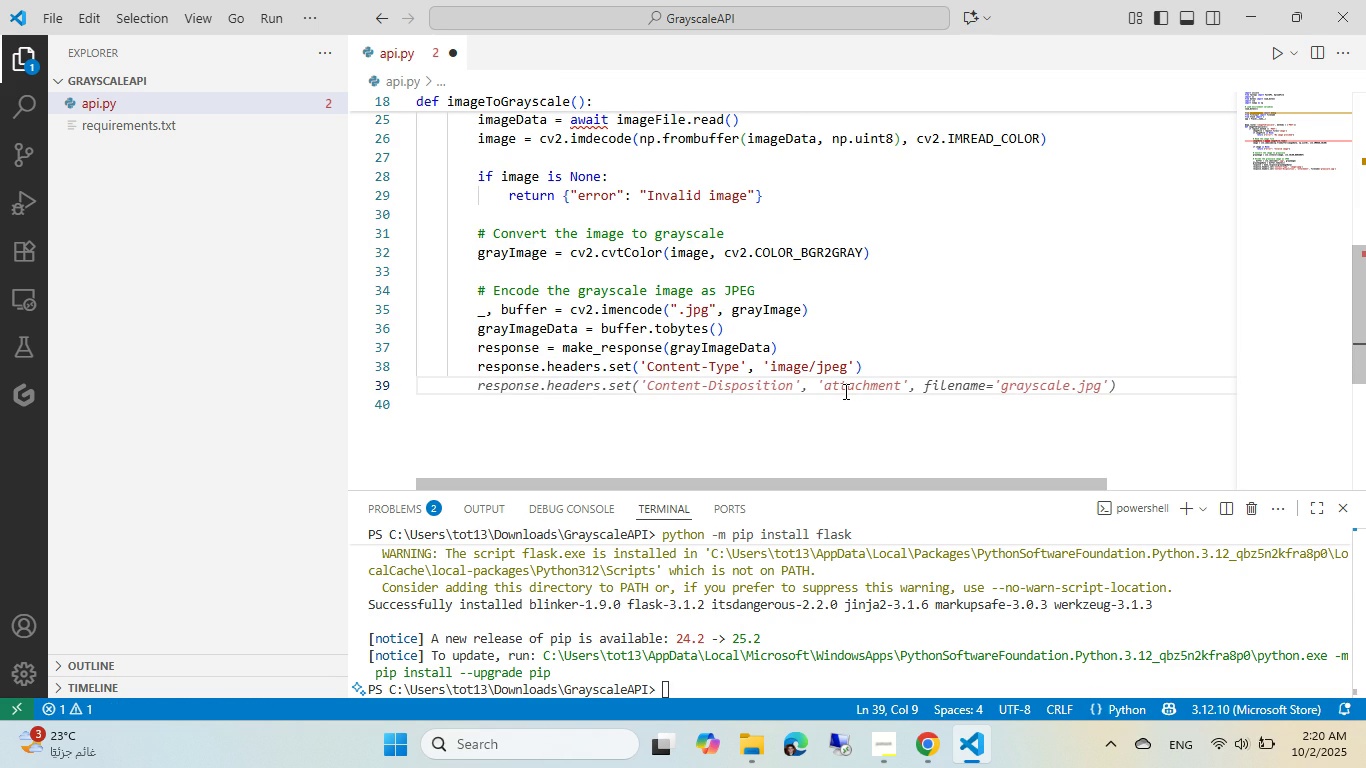 
key(Tab)
 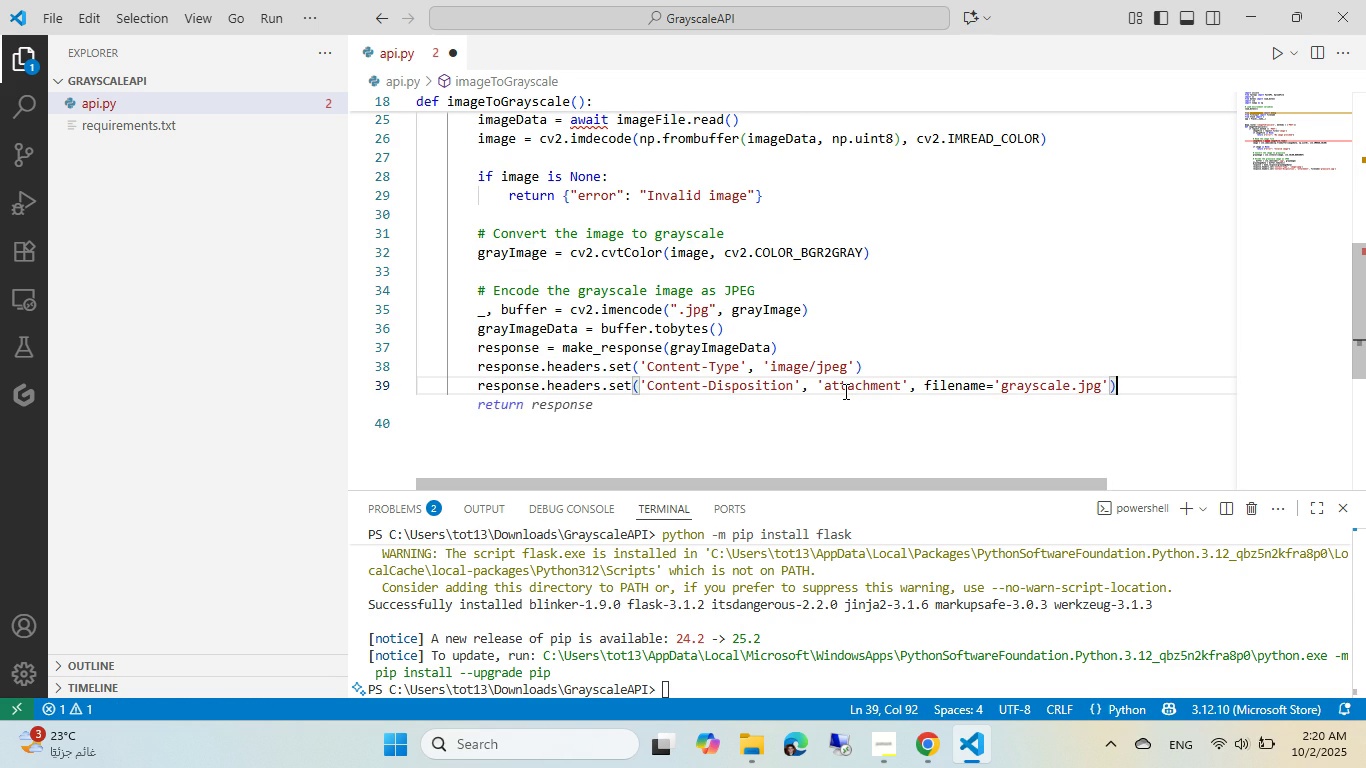 
key(Tab)
 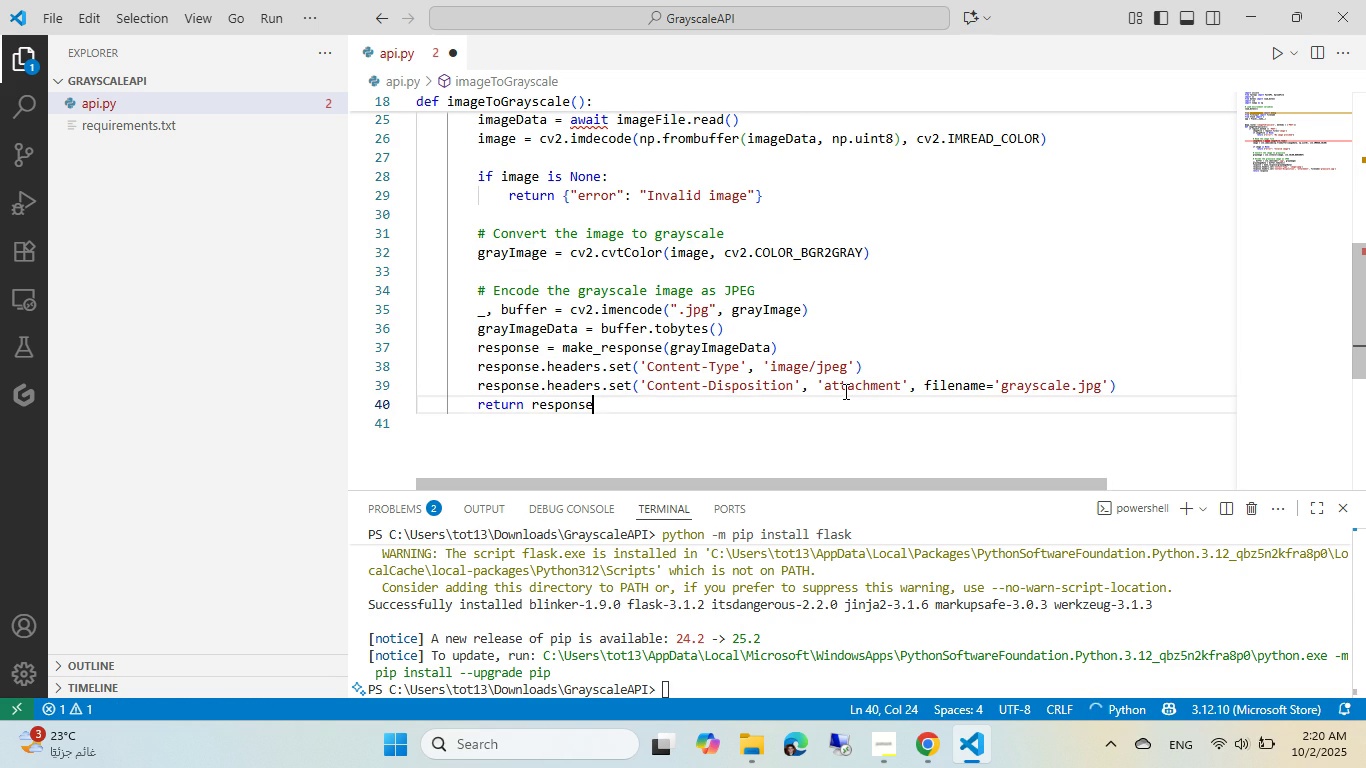 
left_click([844, 391])
 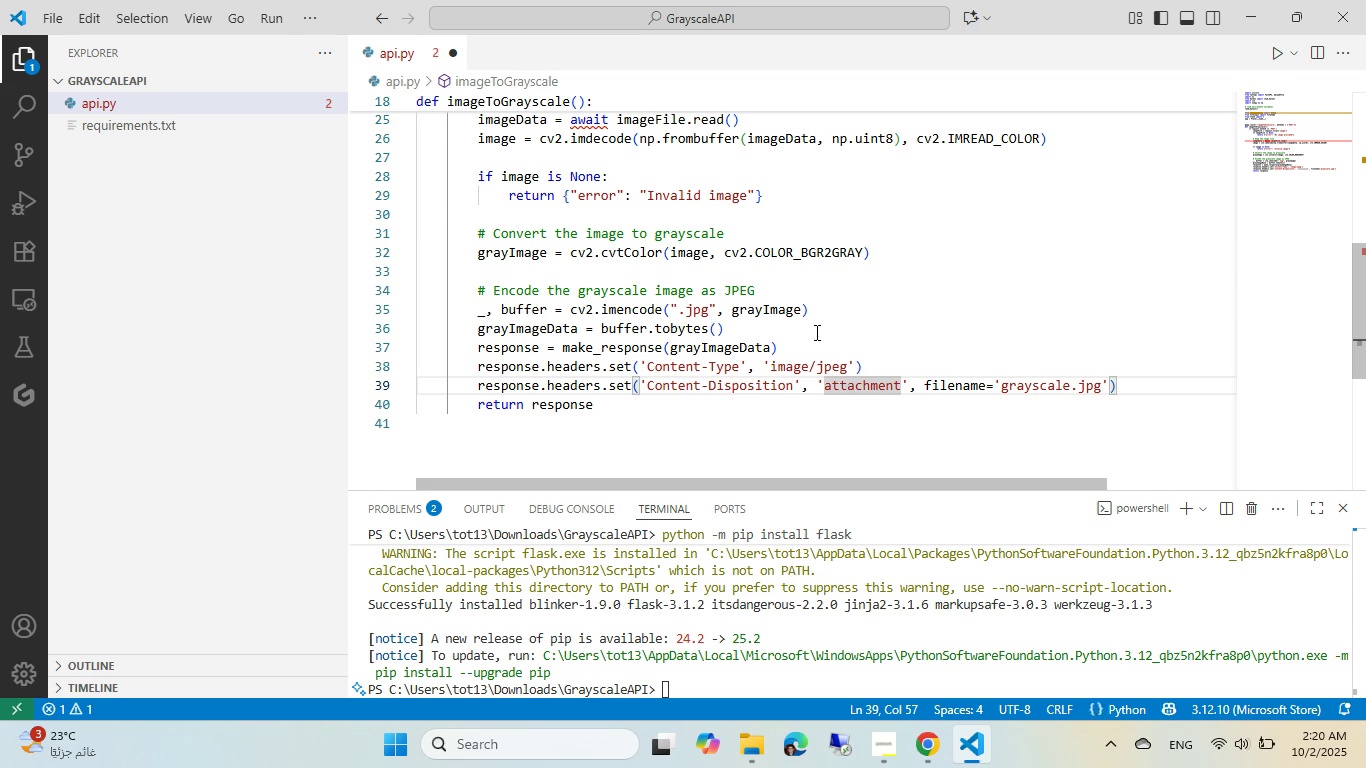 
left_click([811, 331])
 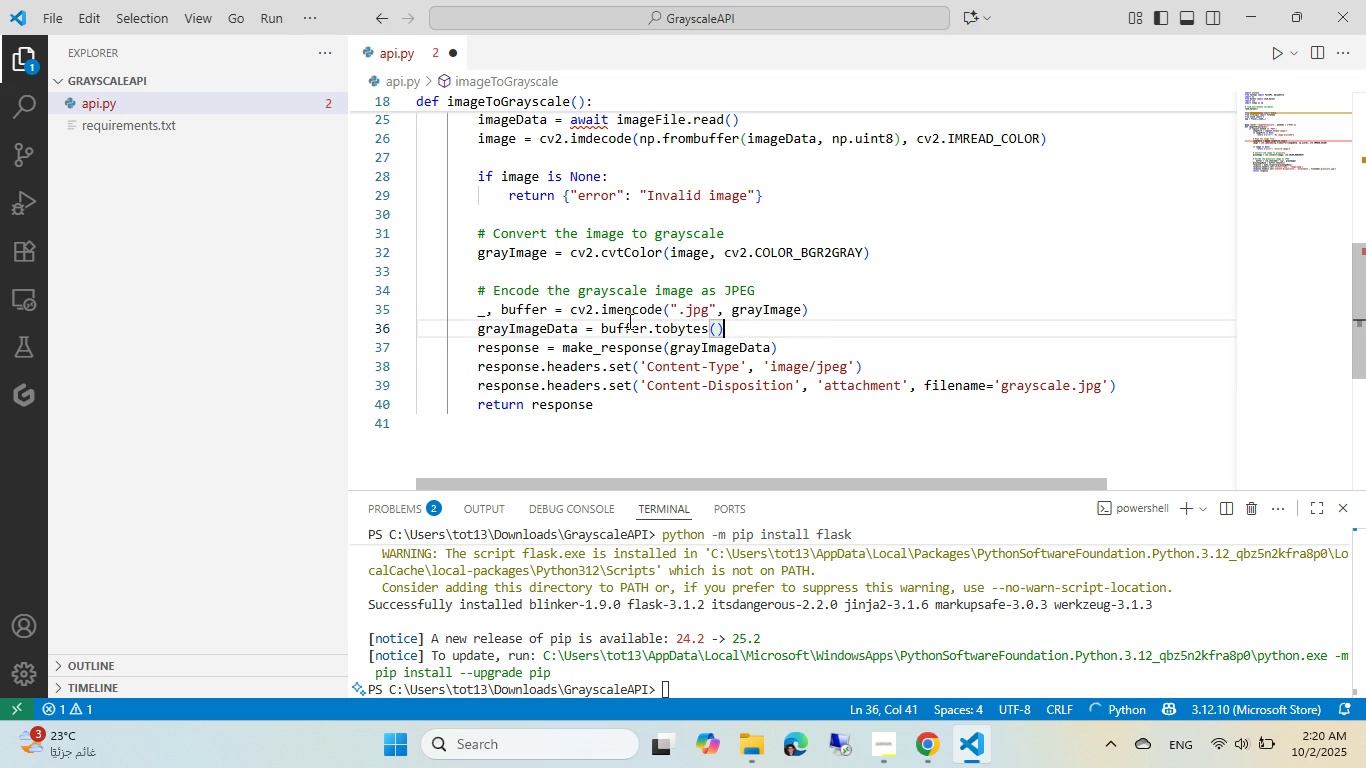 
left_click([628, 321])
 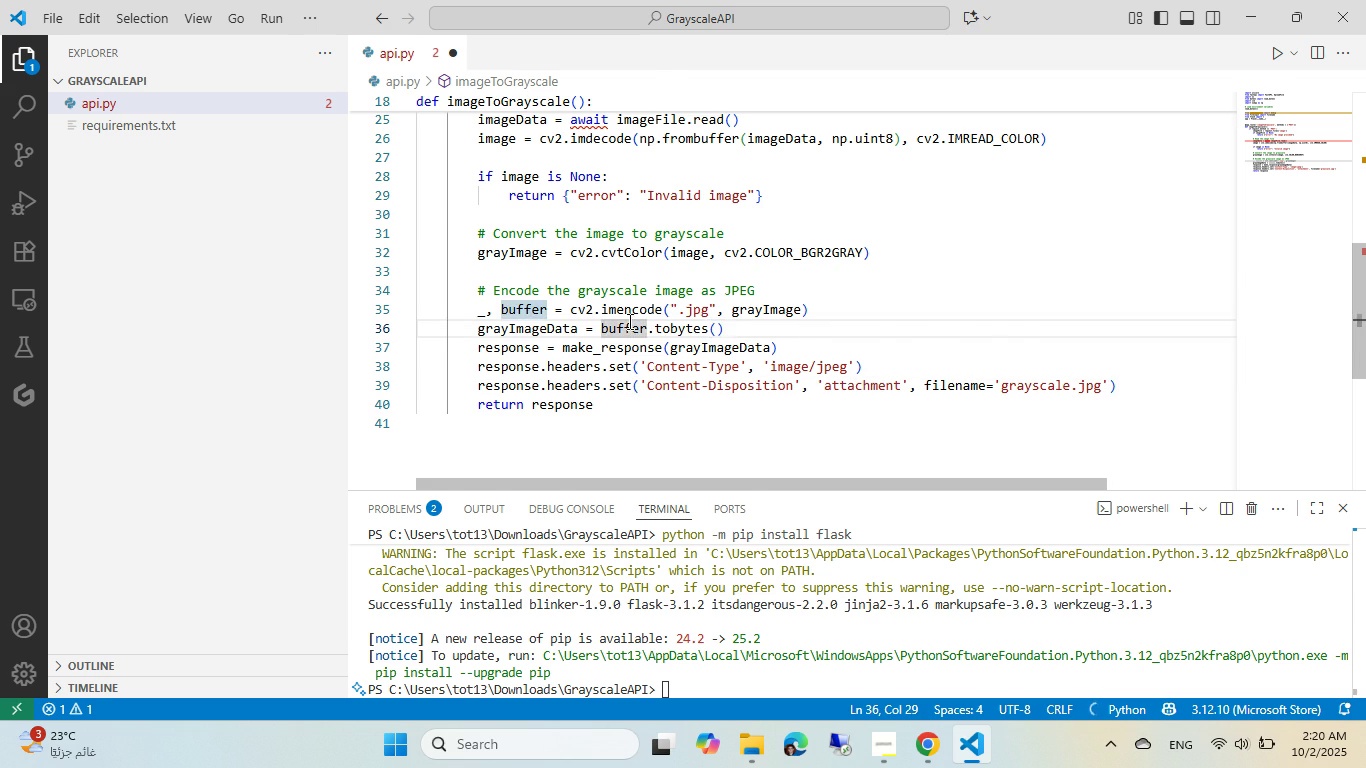 
scroll: coordinate [628, 321], scroll_direction: up, amount: 4.0
 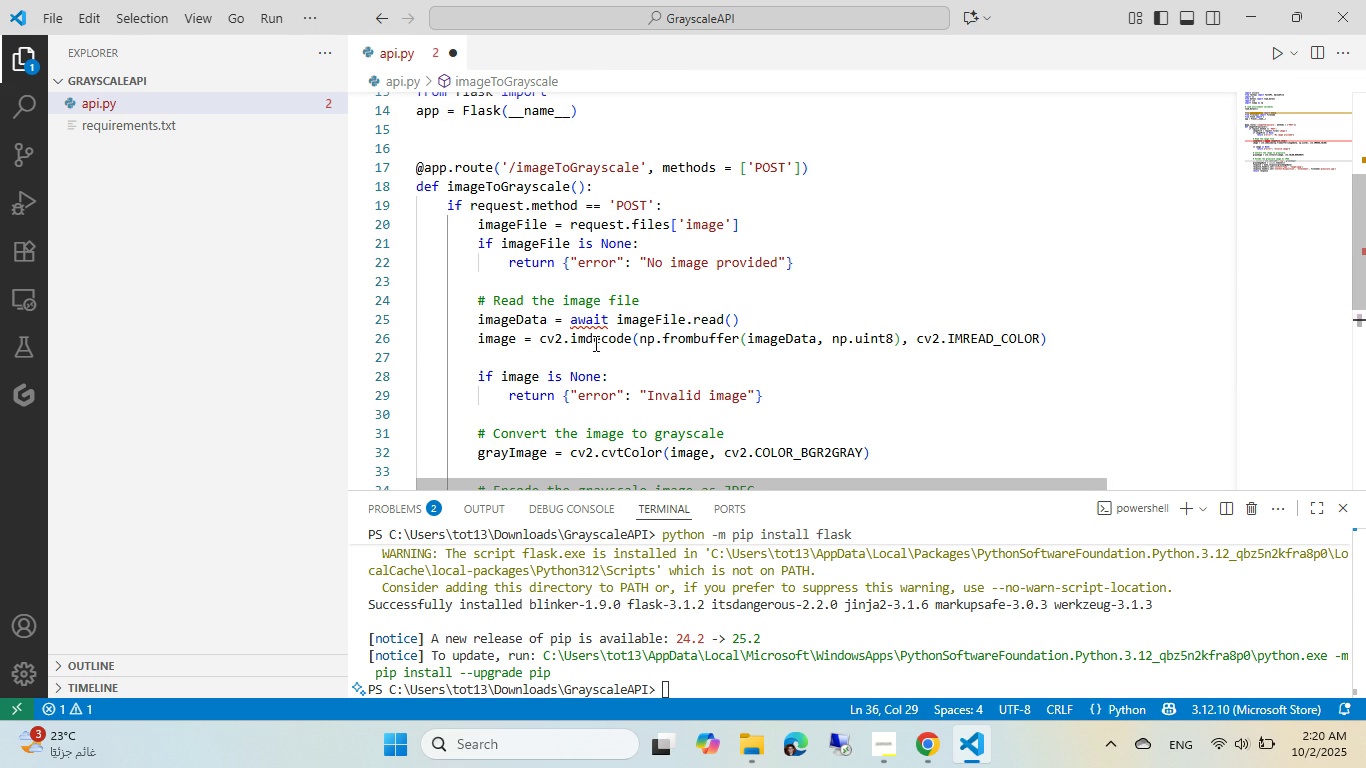 
scroll: coordinate [596, 333], scroll_direction: down, amount: 1.0
 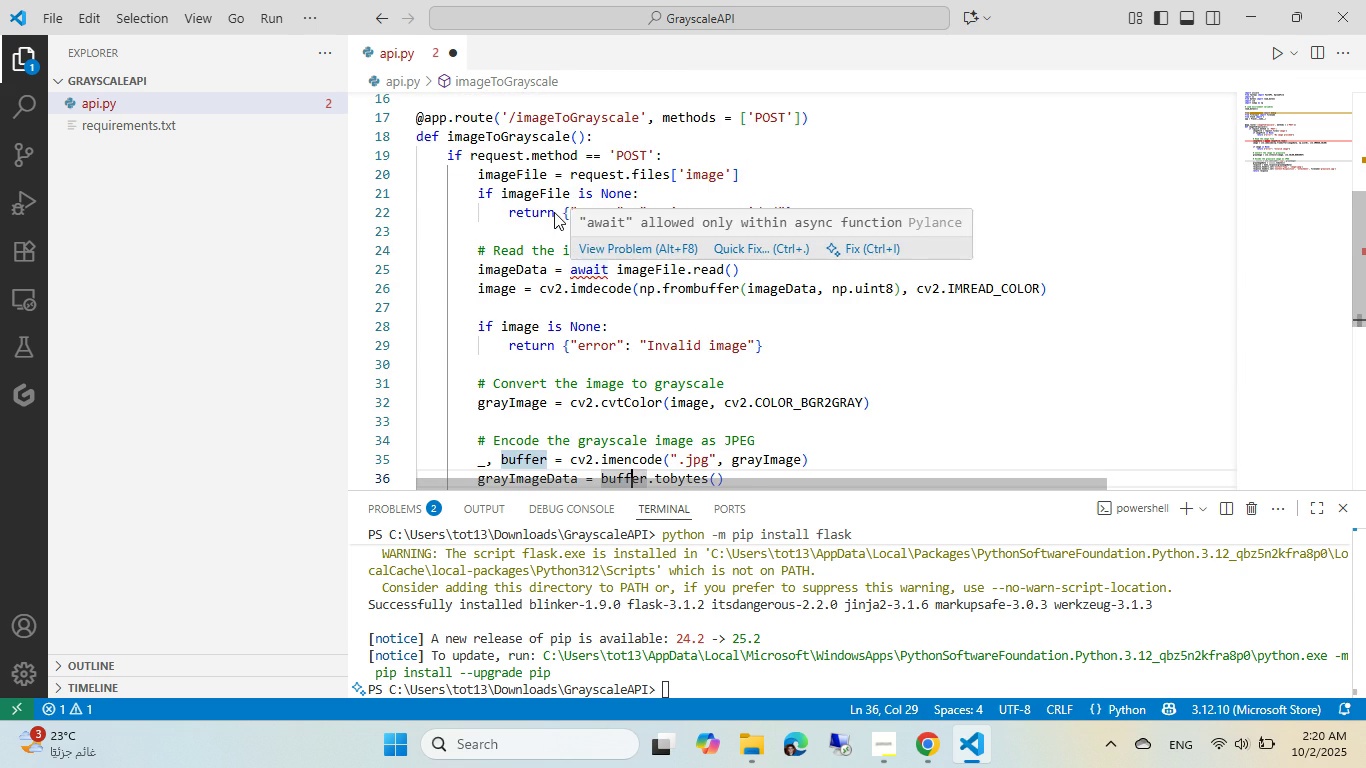 
scroll: coordinate [552, 211], scroll_direction: up, amount: 1.0
 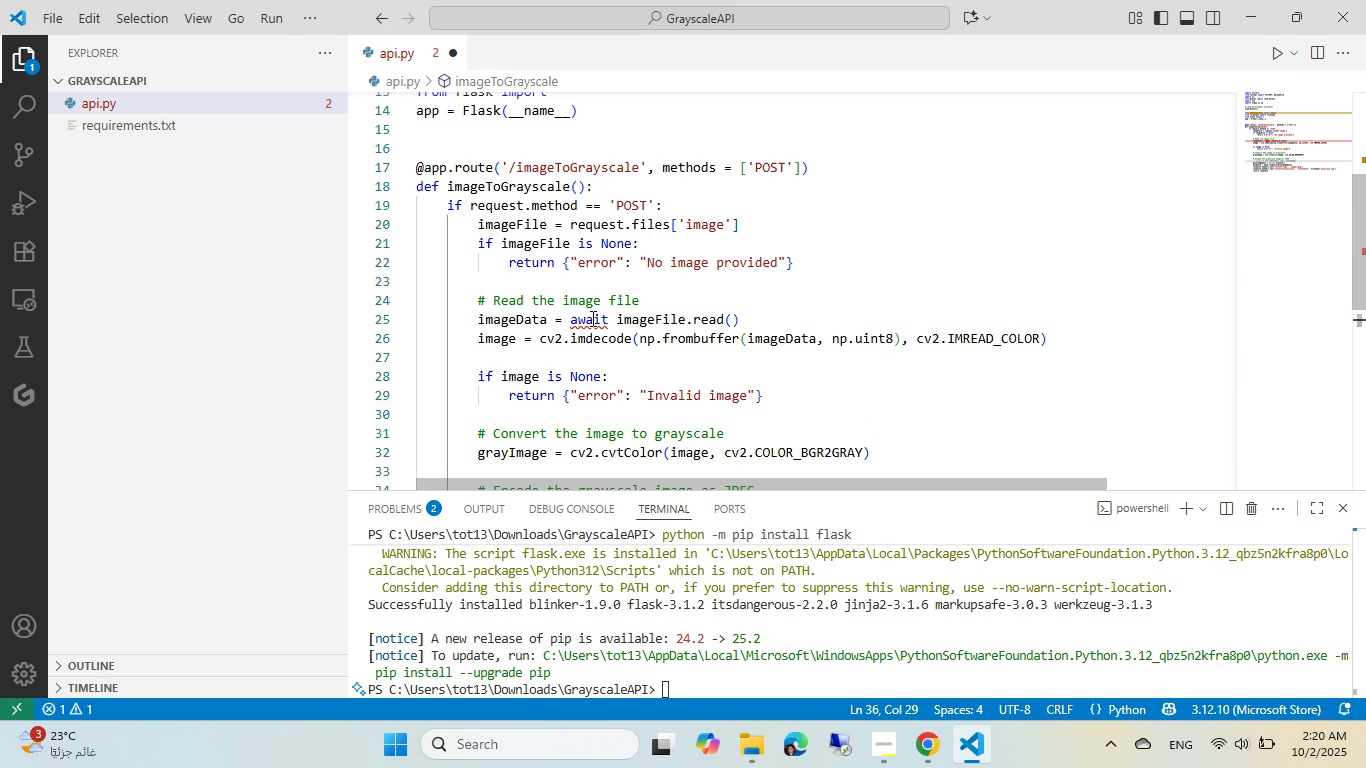 
double_click([591, 318])
 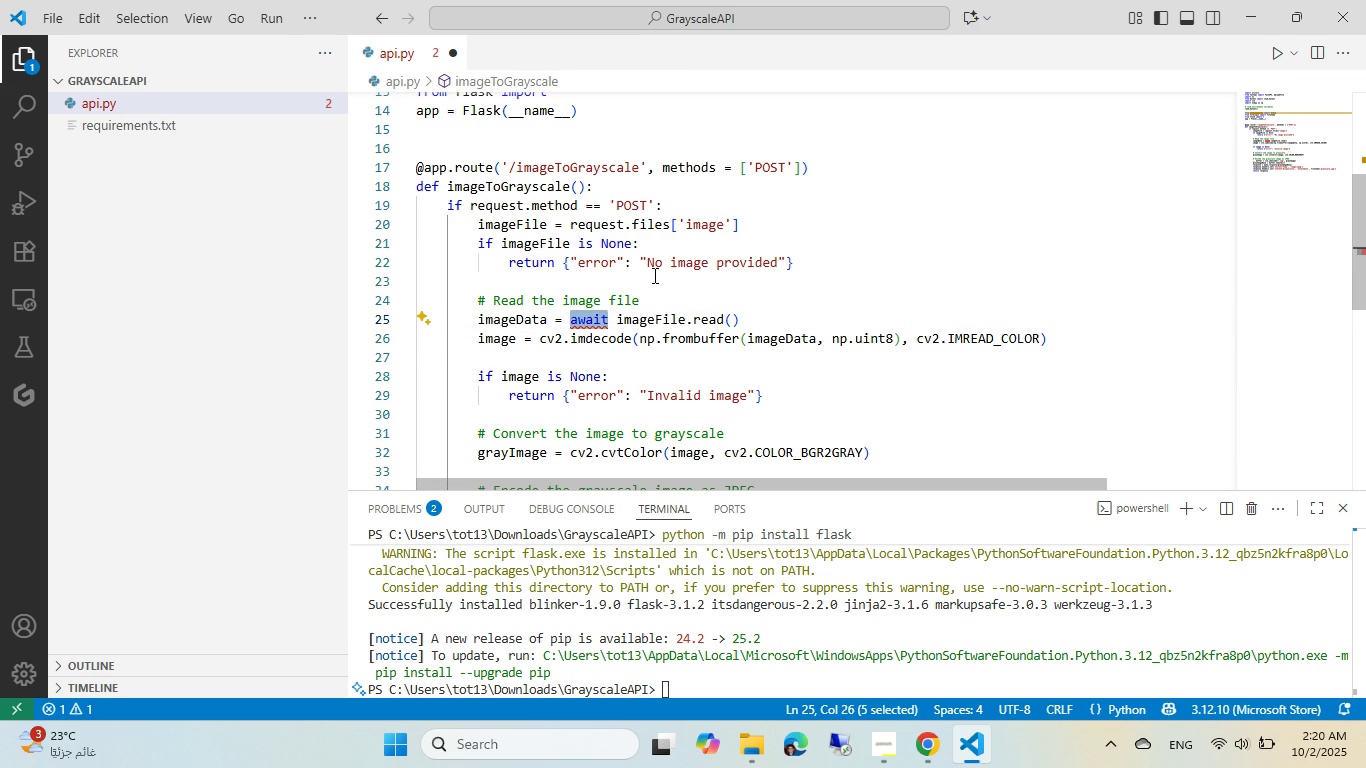 
key(Backspace)
 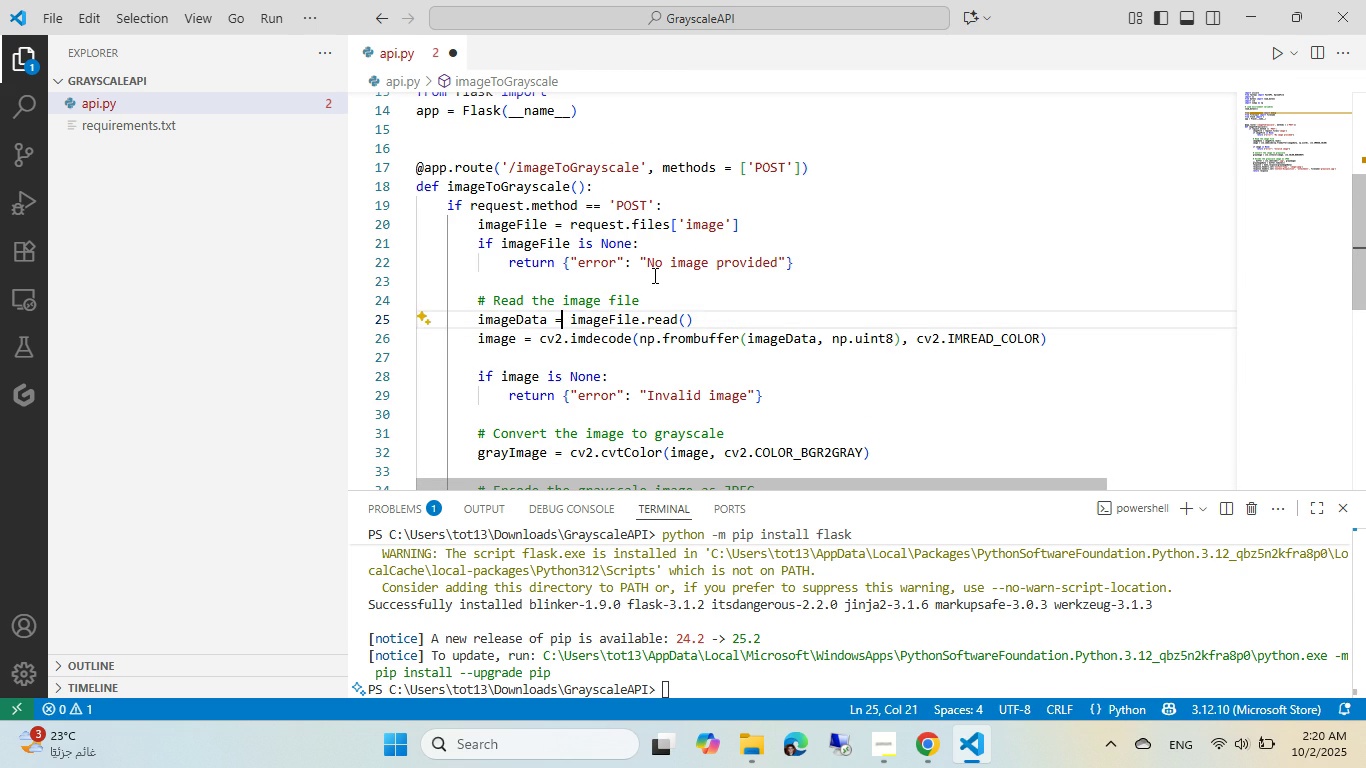 
key(Backspace)
 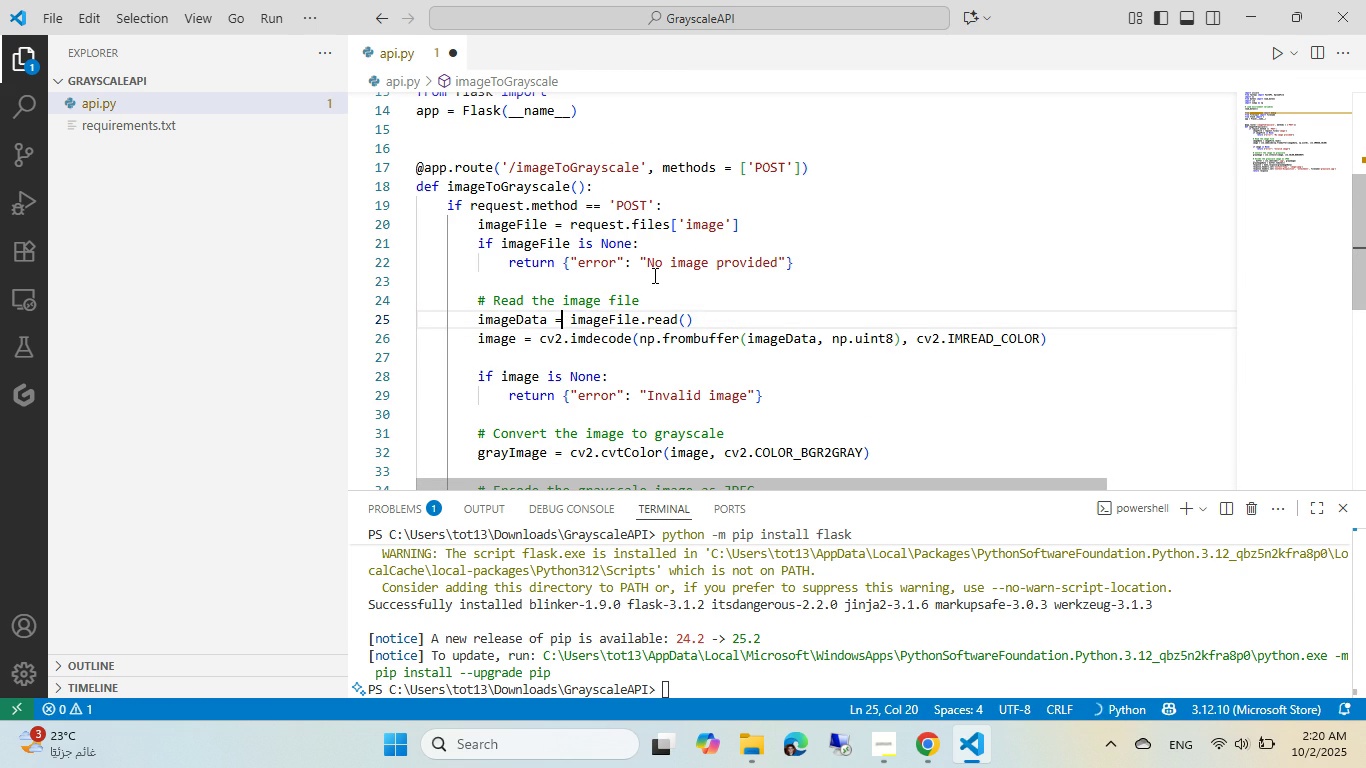 
mouse_move([641, 322])
 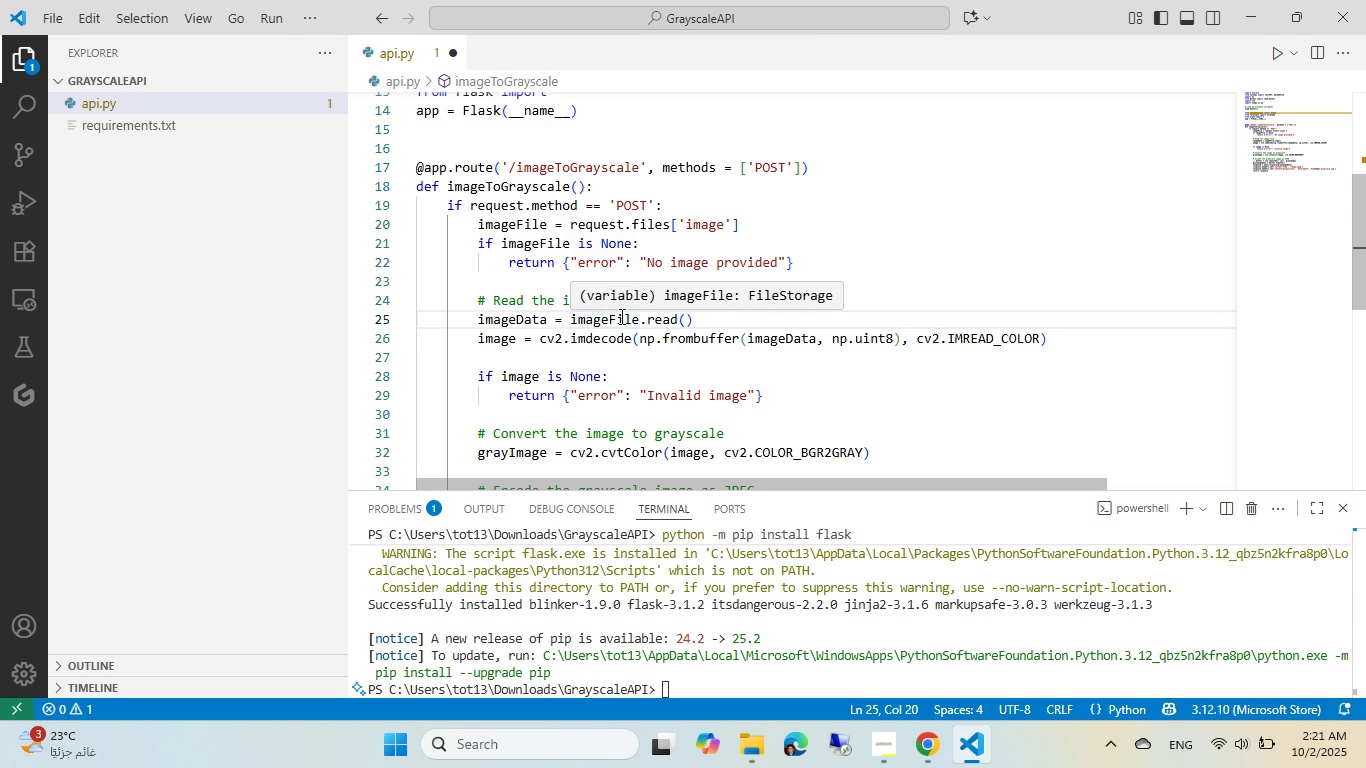 
left_click([620, 316])
 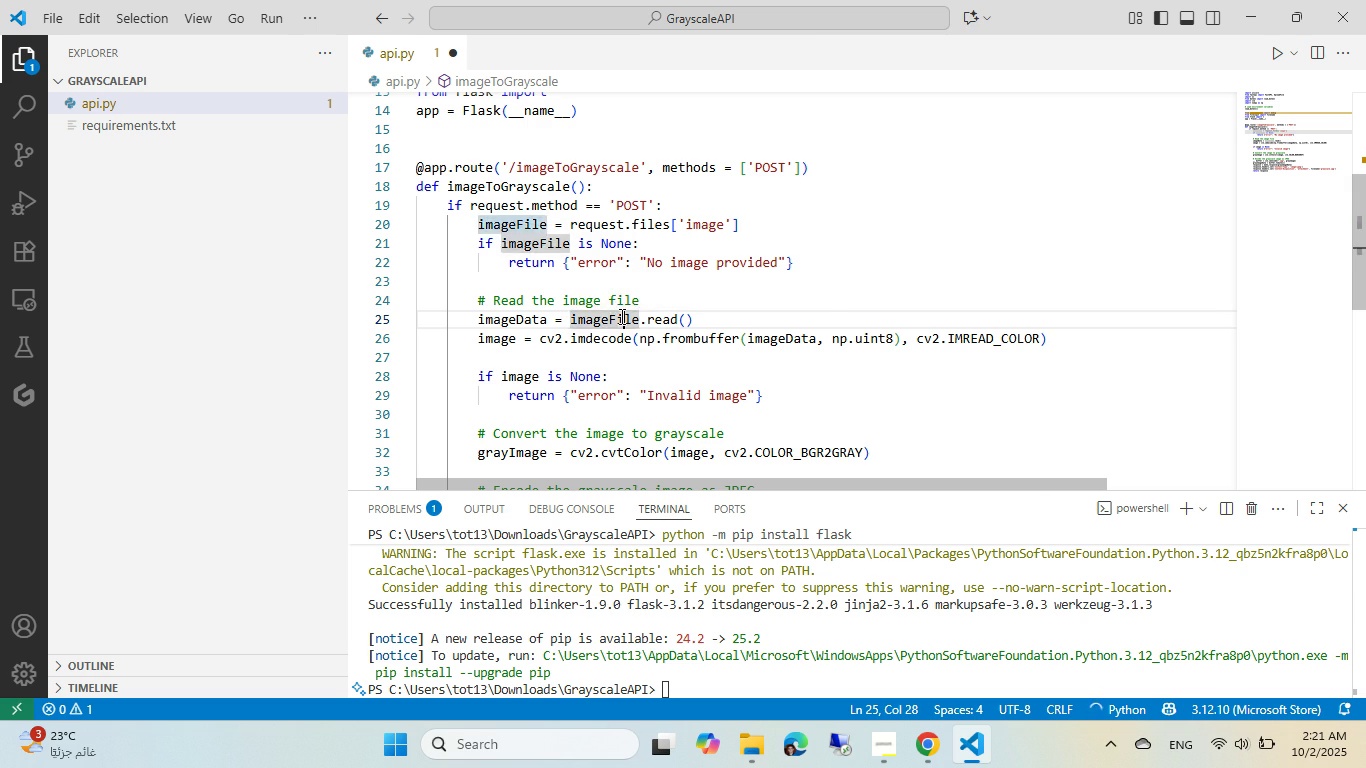 
scroll: coordinate [620, 316], scroll_direction: up, amount: 6.0